 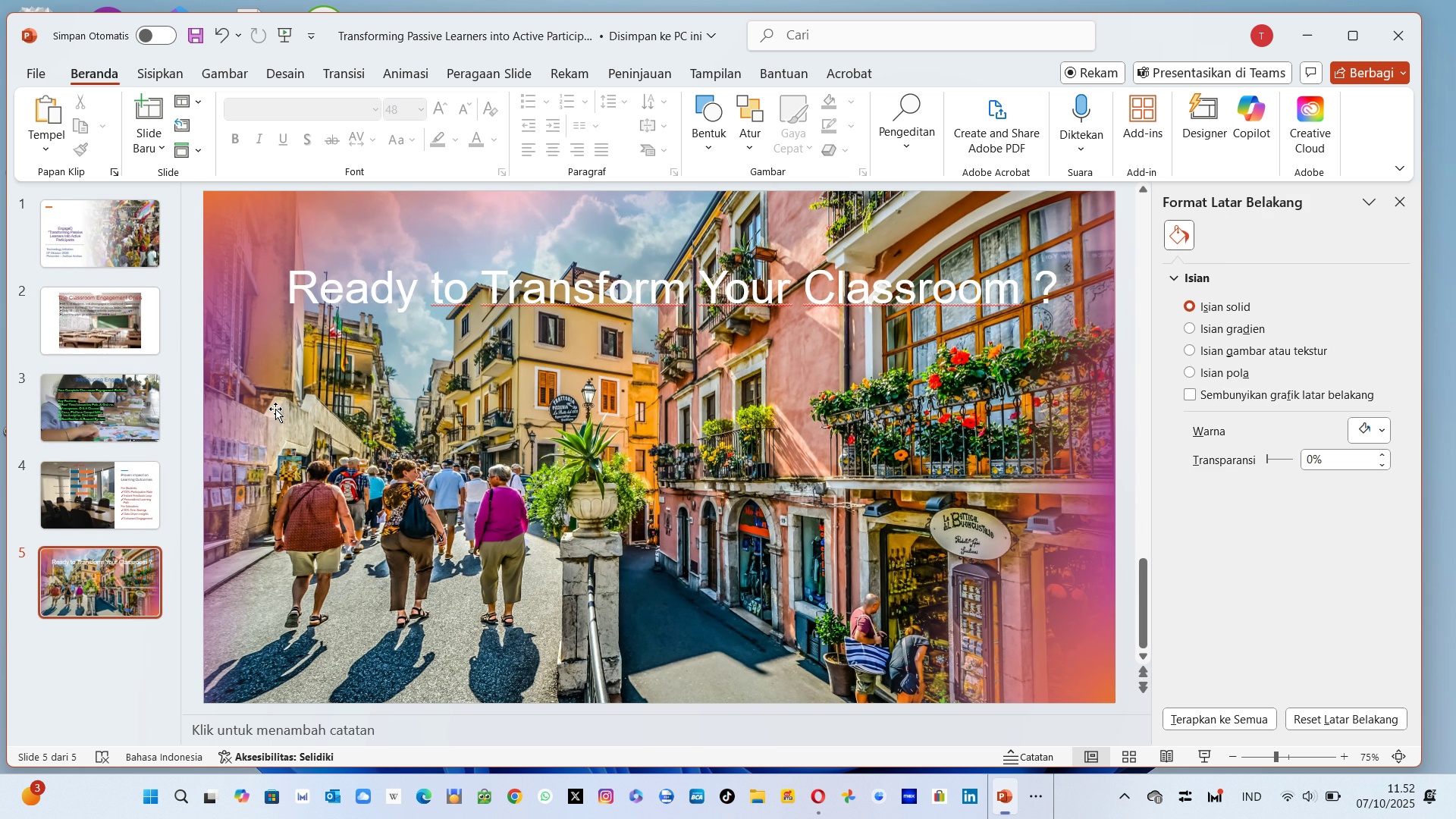 
left_click([174, 77])
 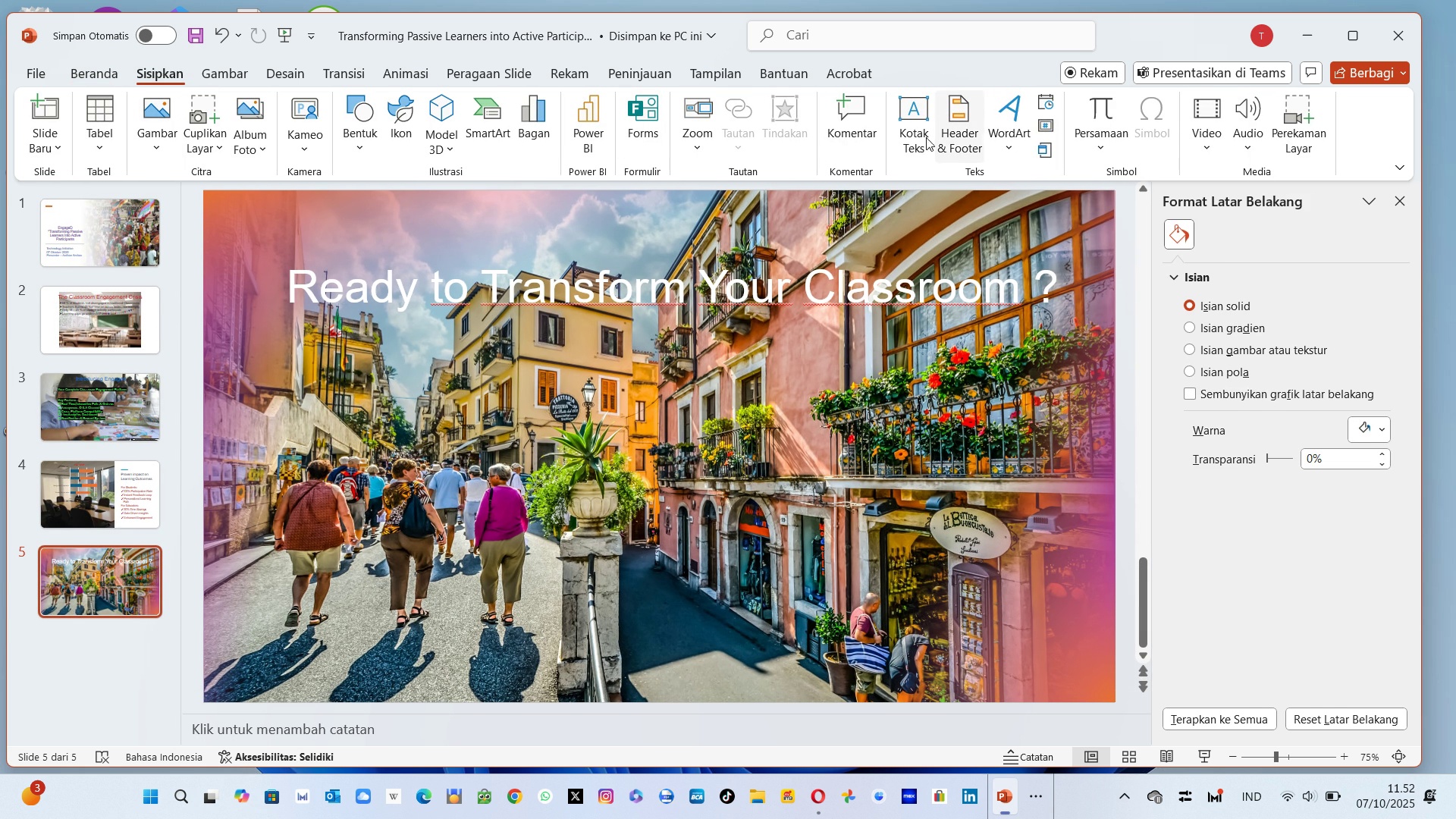 
left_click([911, 132])
 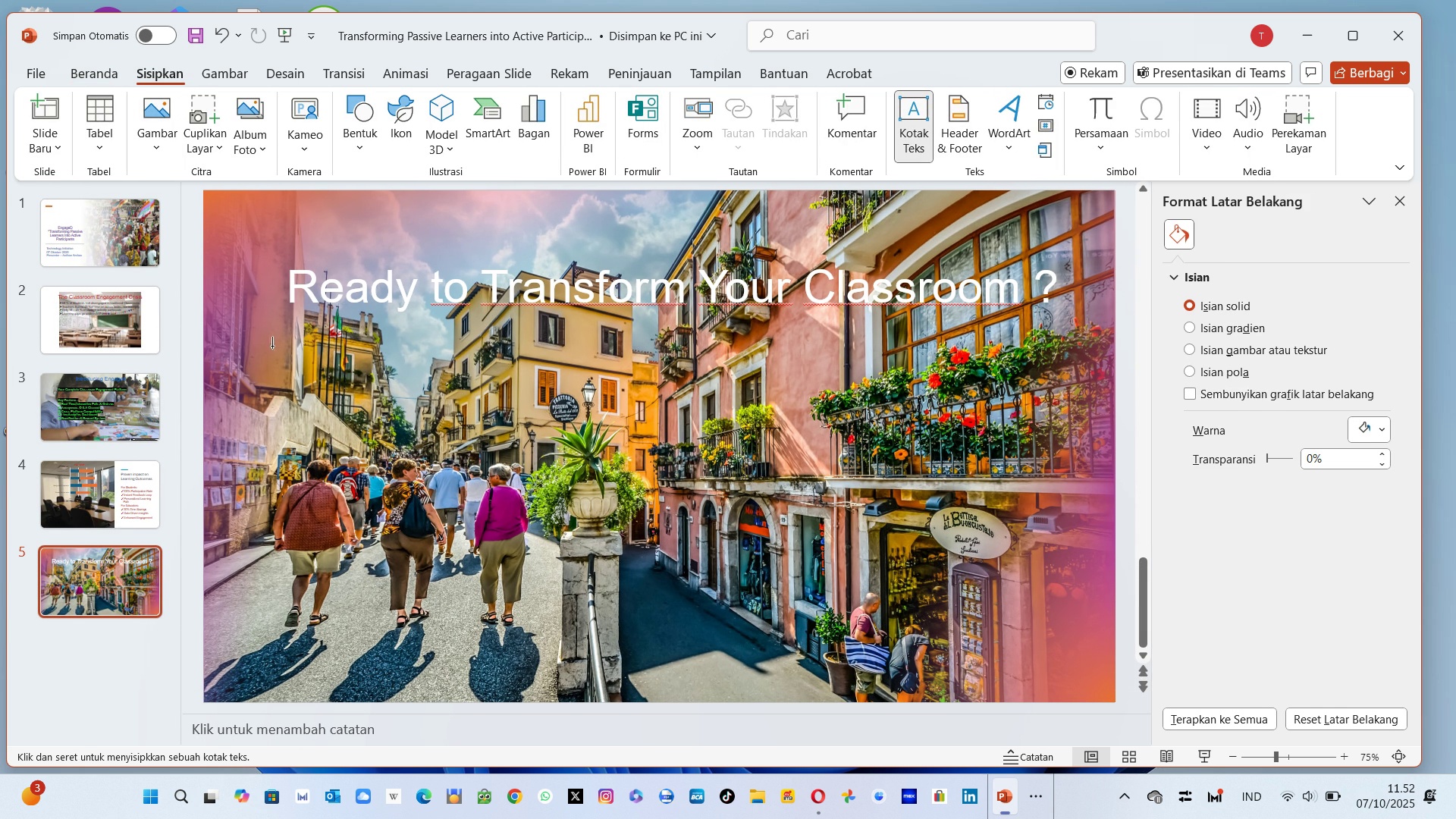 
left_click([279, 352])
 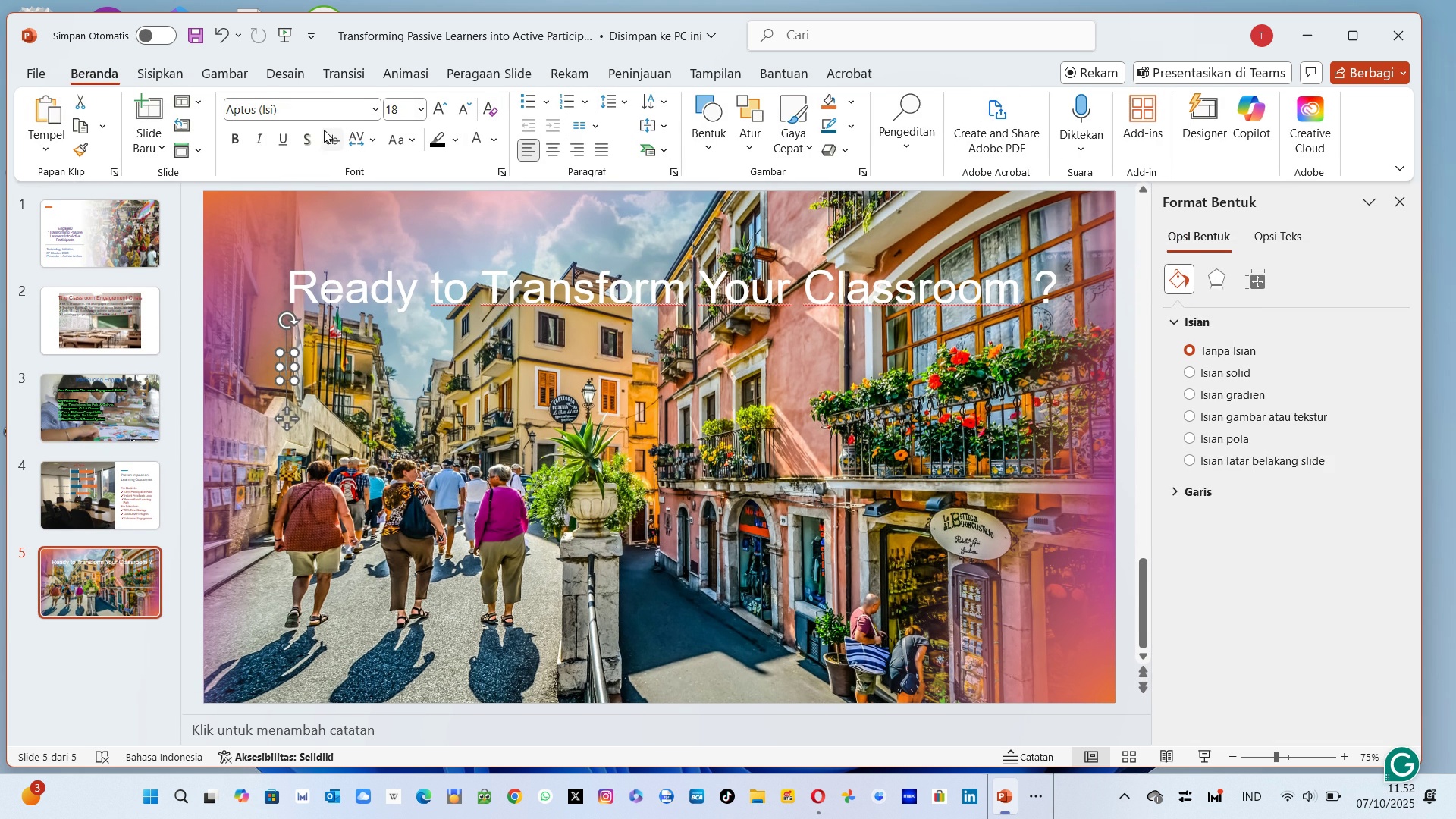 
left_click([311, 121])
 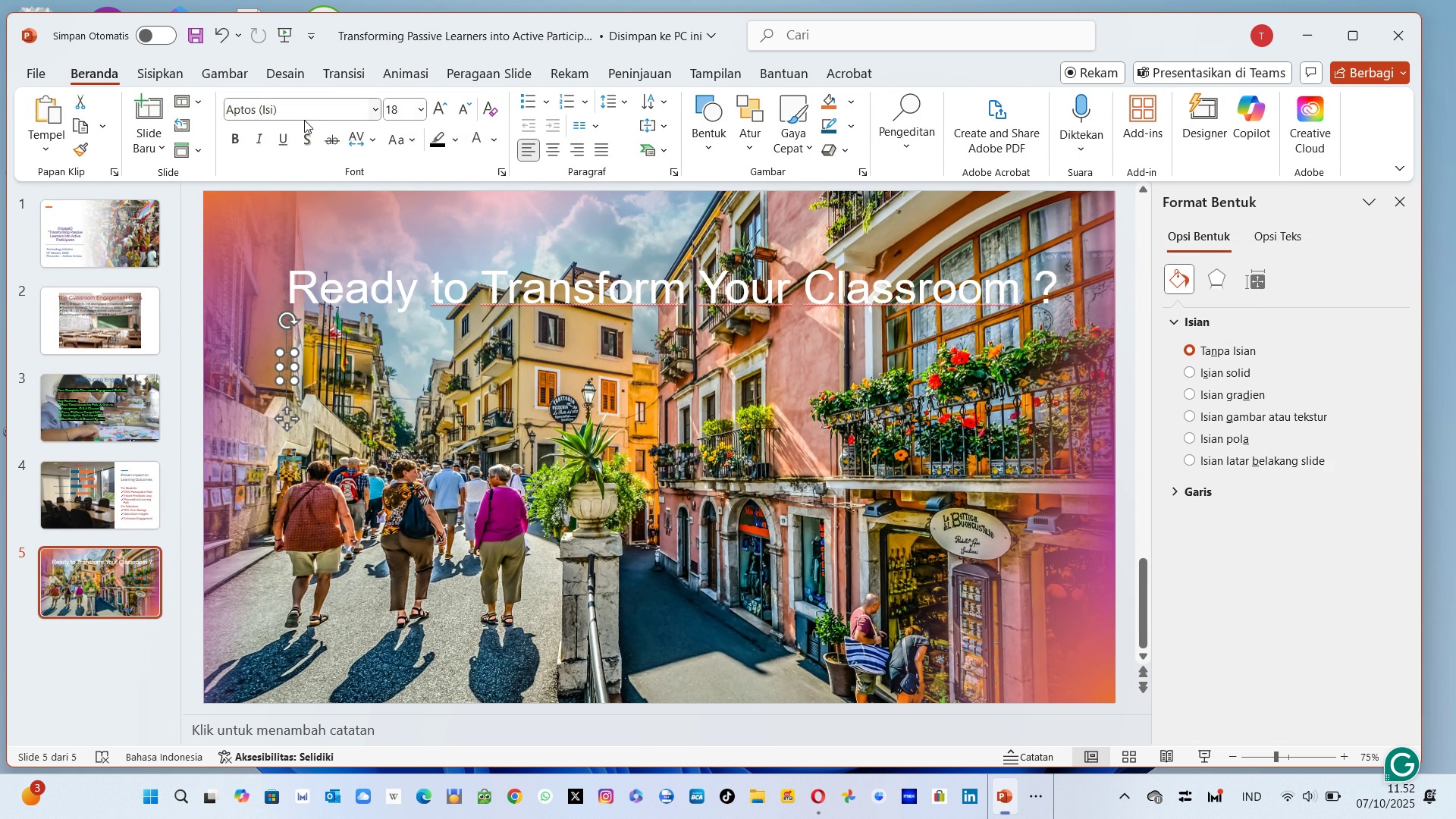 
left_click([304, 120])
 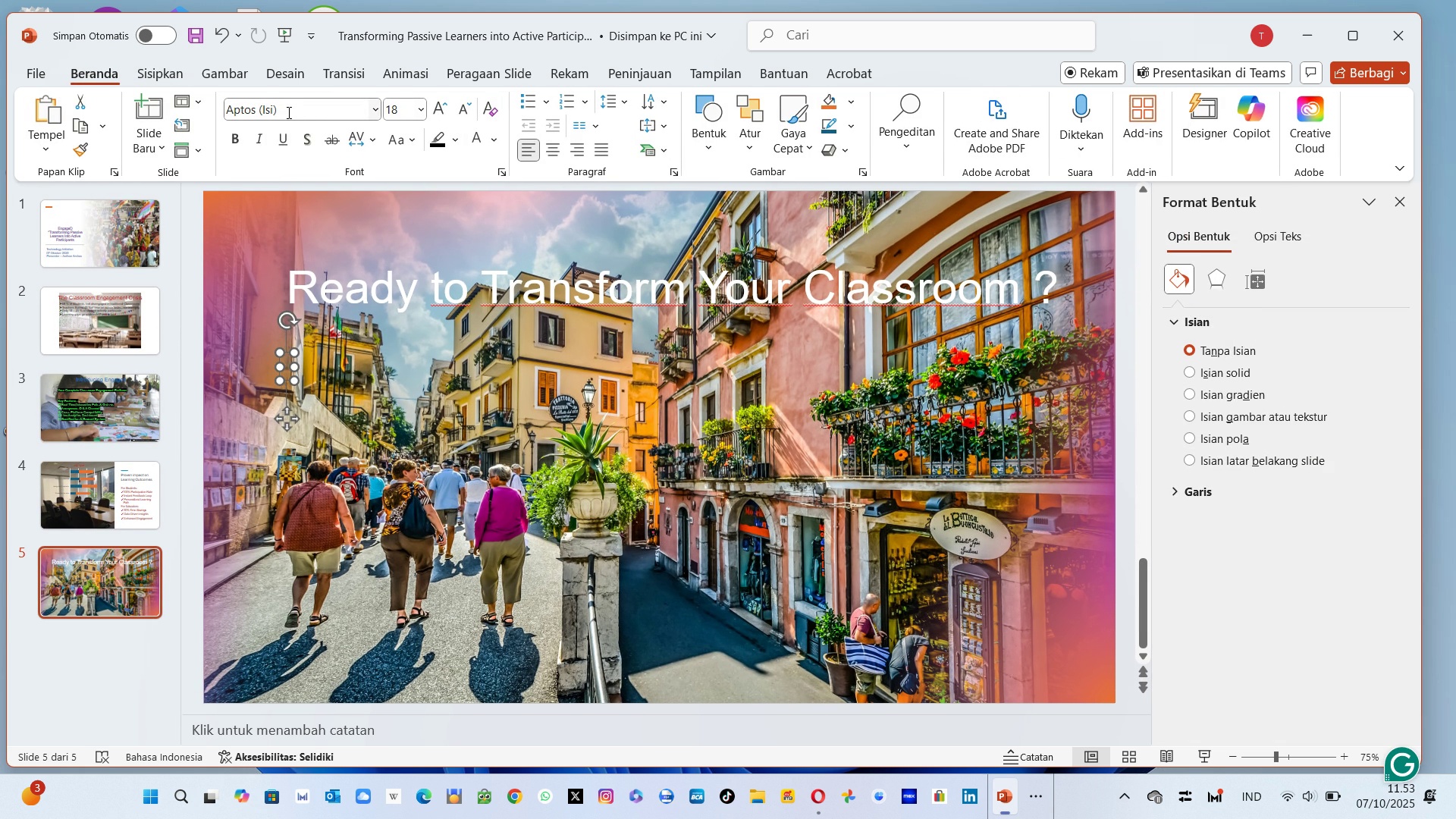 
left_click([287, 112])
 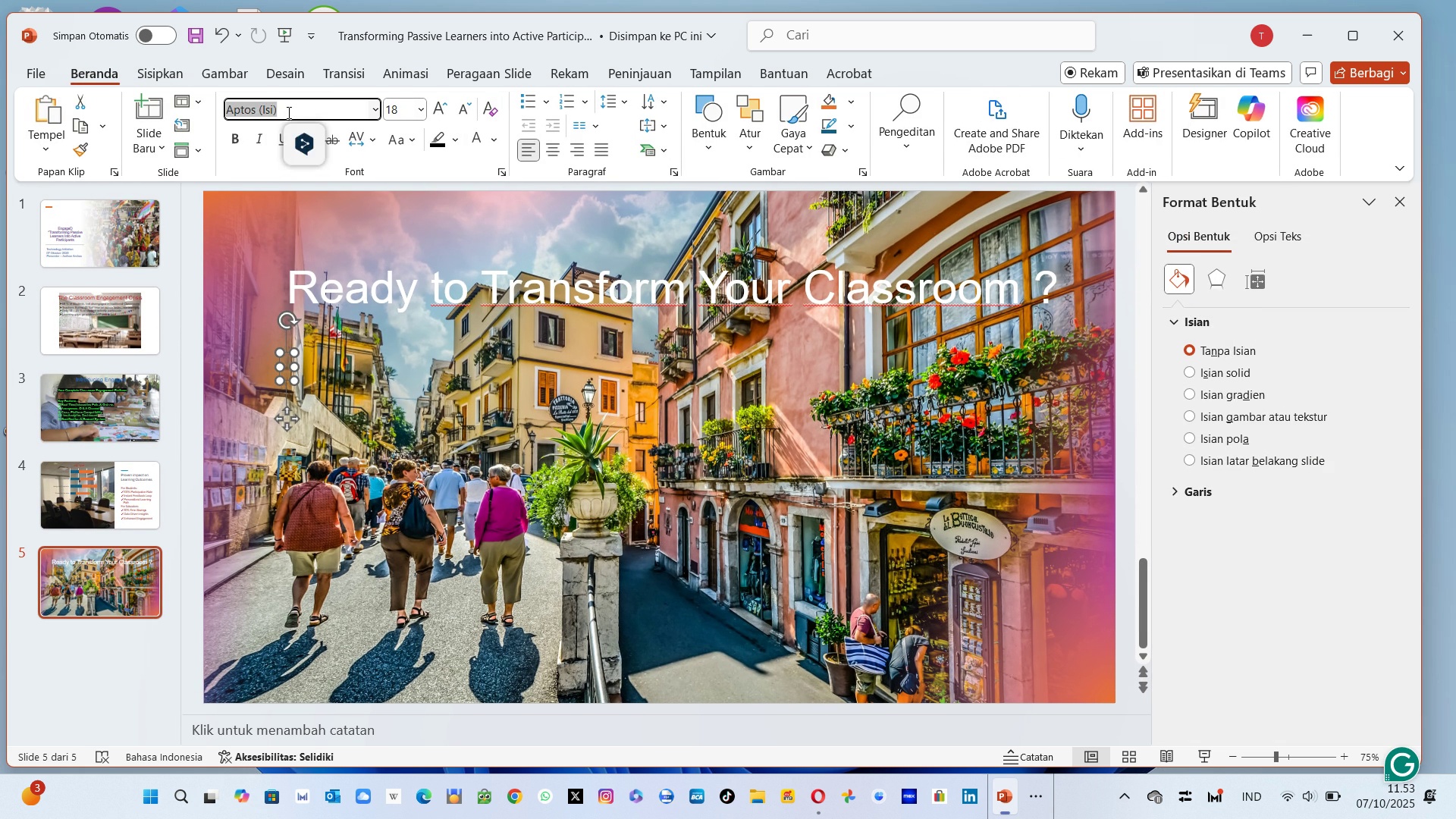 
type(arial)
key(Tab)
type(4)
 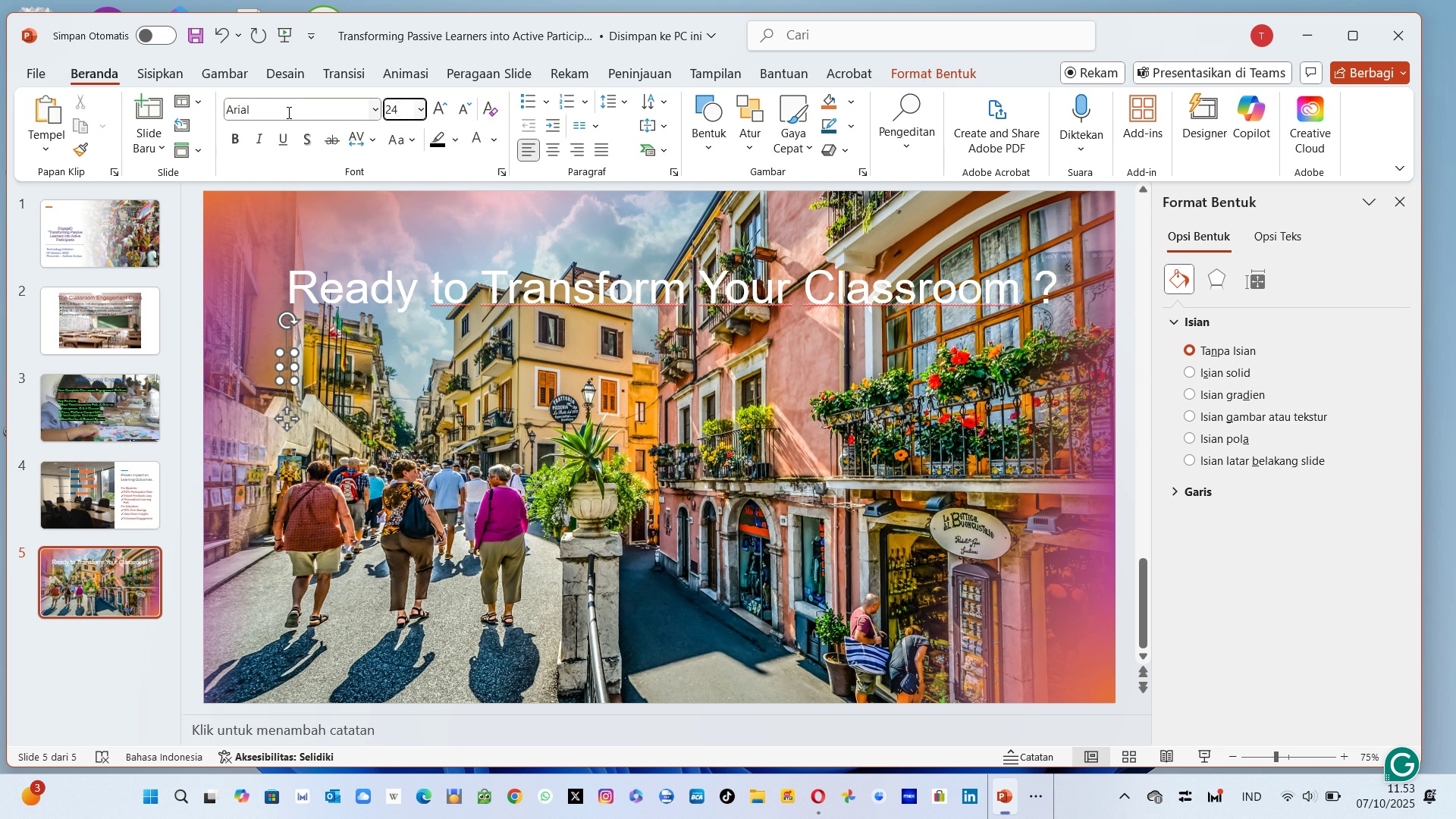 
key(Enter)
 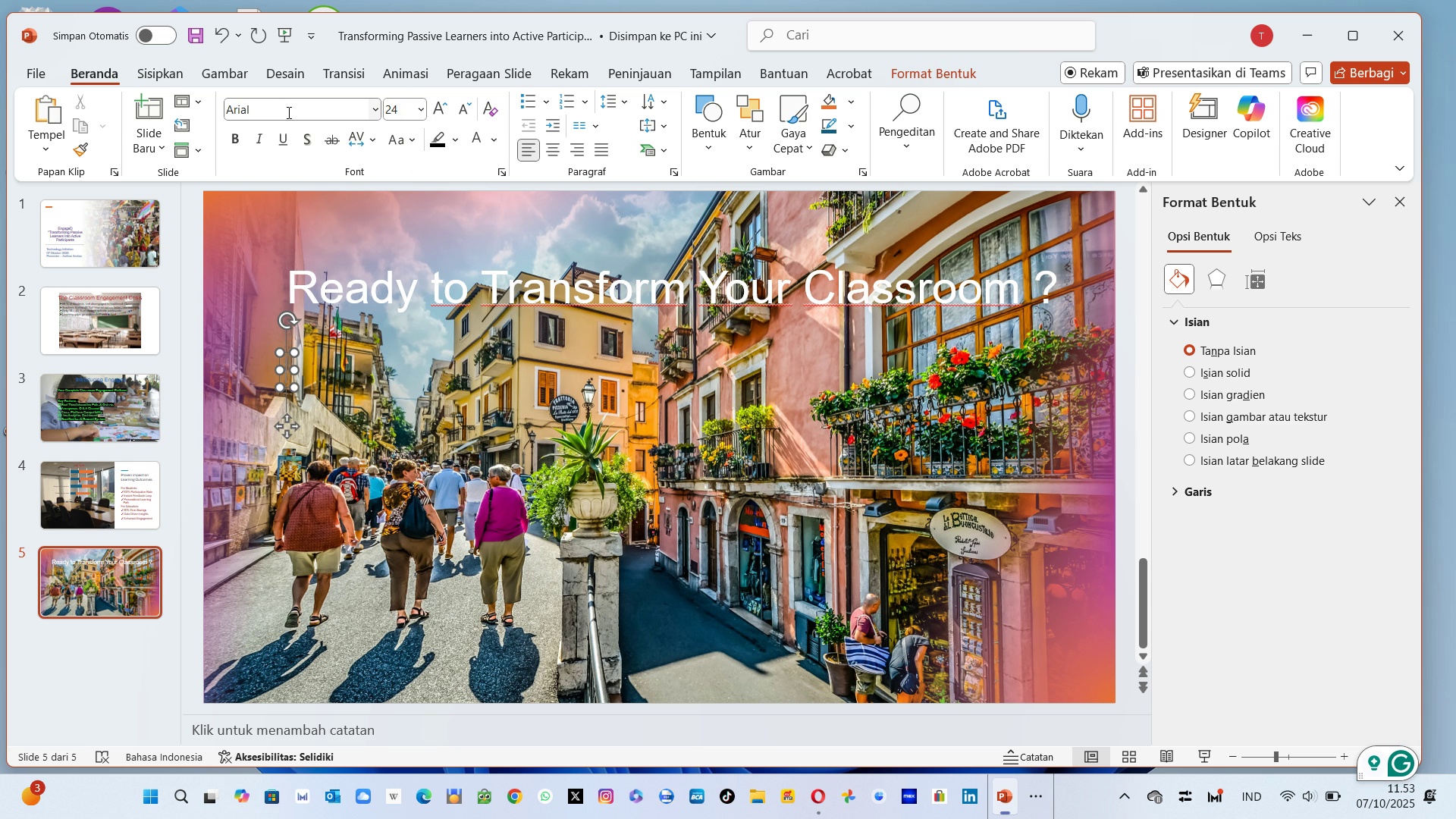 
wait(6.1)
 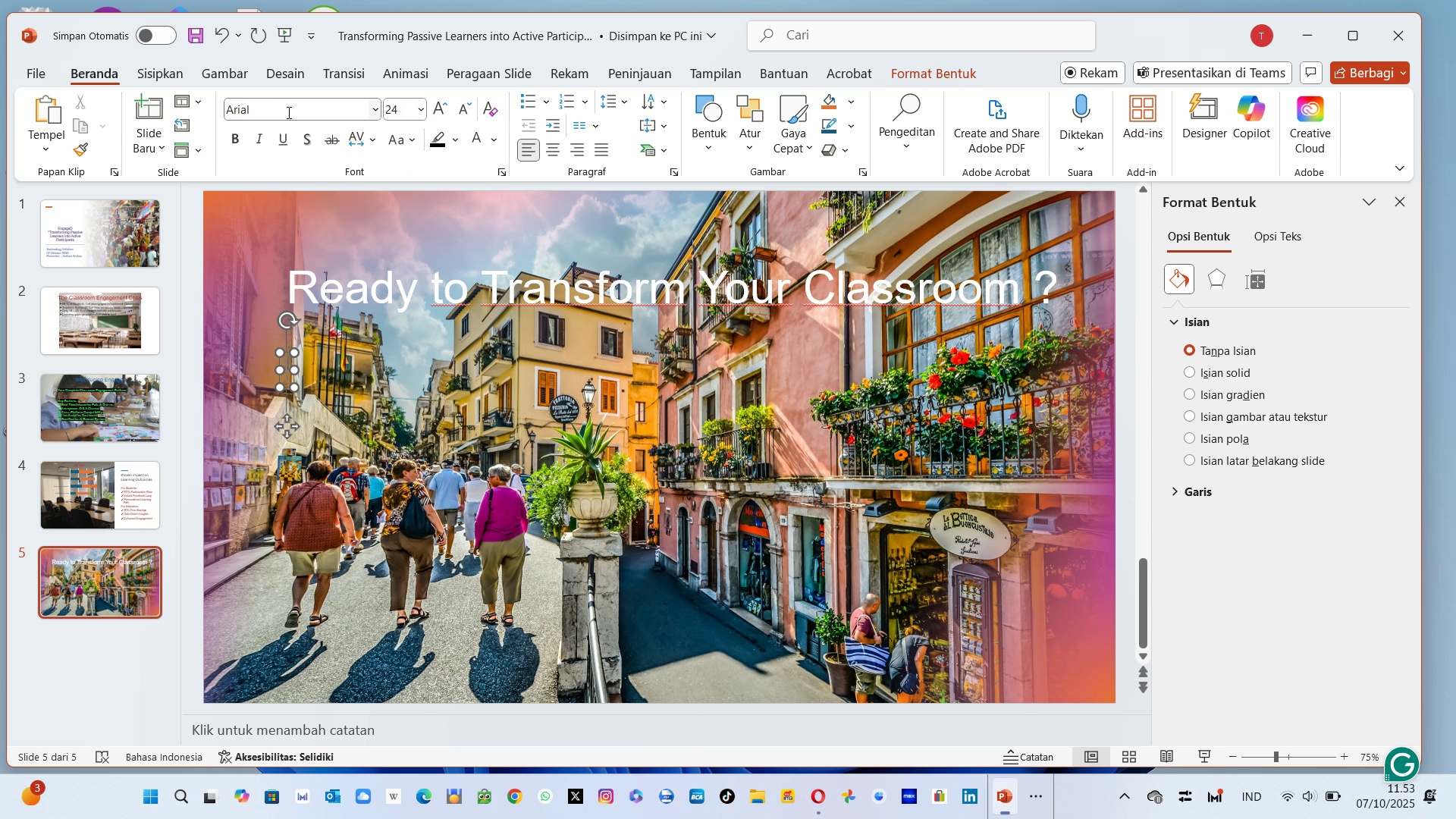 
type(Pilot )
key(Backspace)
key(Backspace)
key(Backspace)
key(Backspace)
key(Backspace)
key(Backspace)